 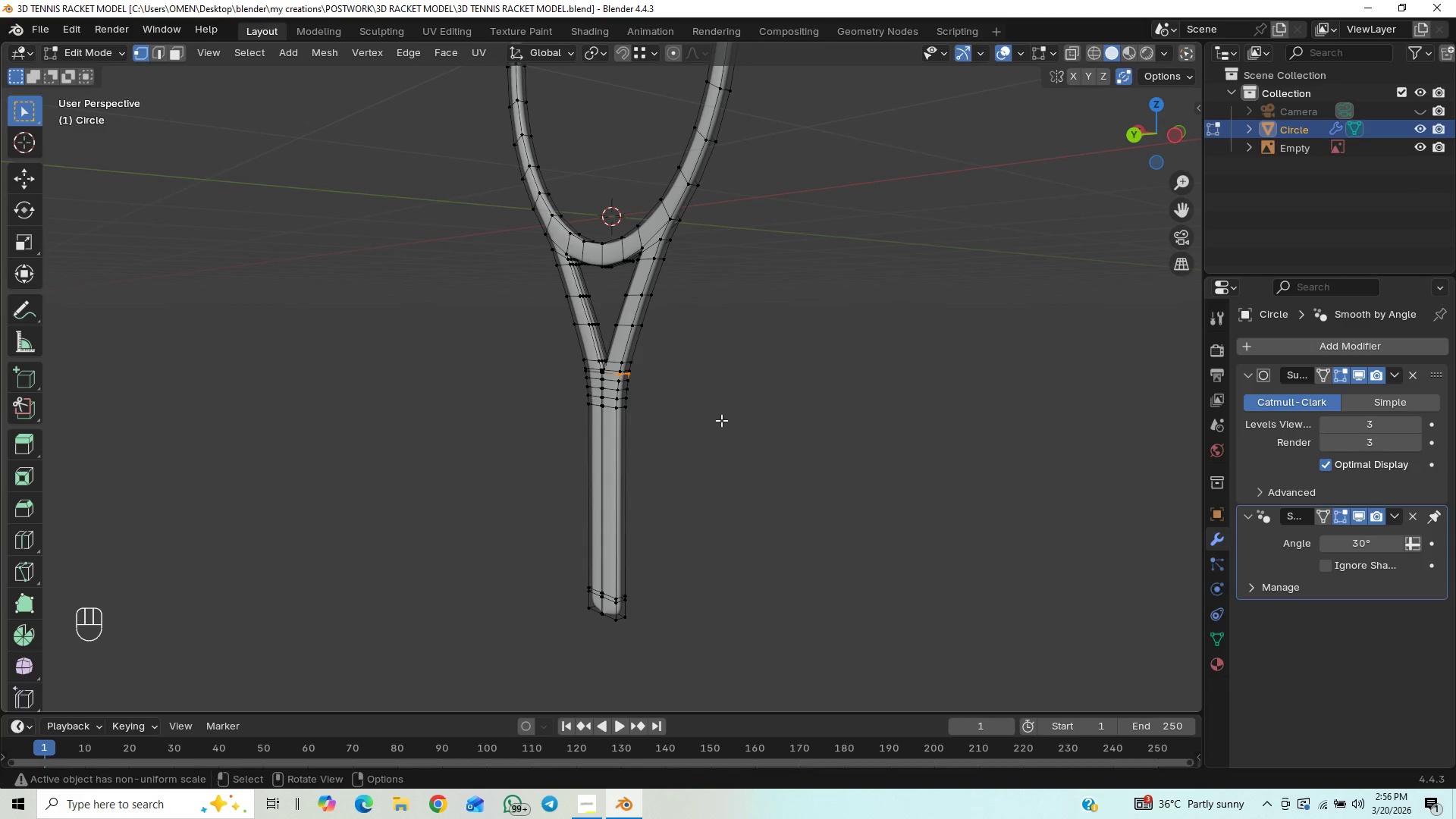 
scroll: coordinate [746, 475], scroll_direction: up, amount: 11.0
 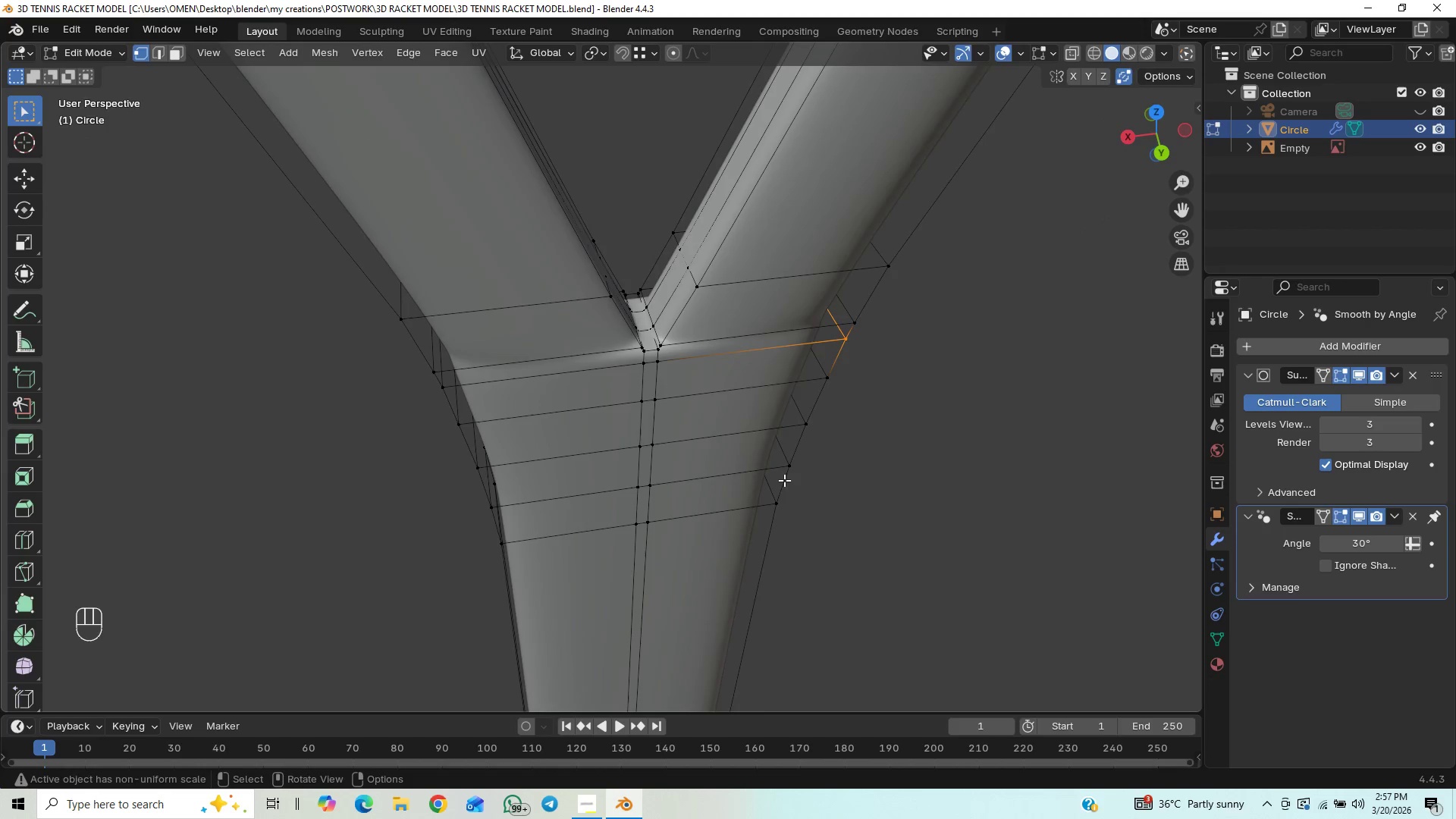 
key(Control+S)
 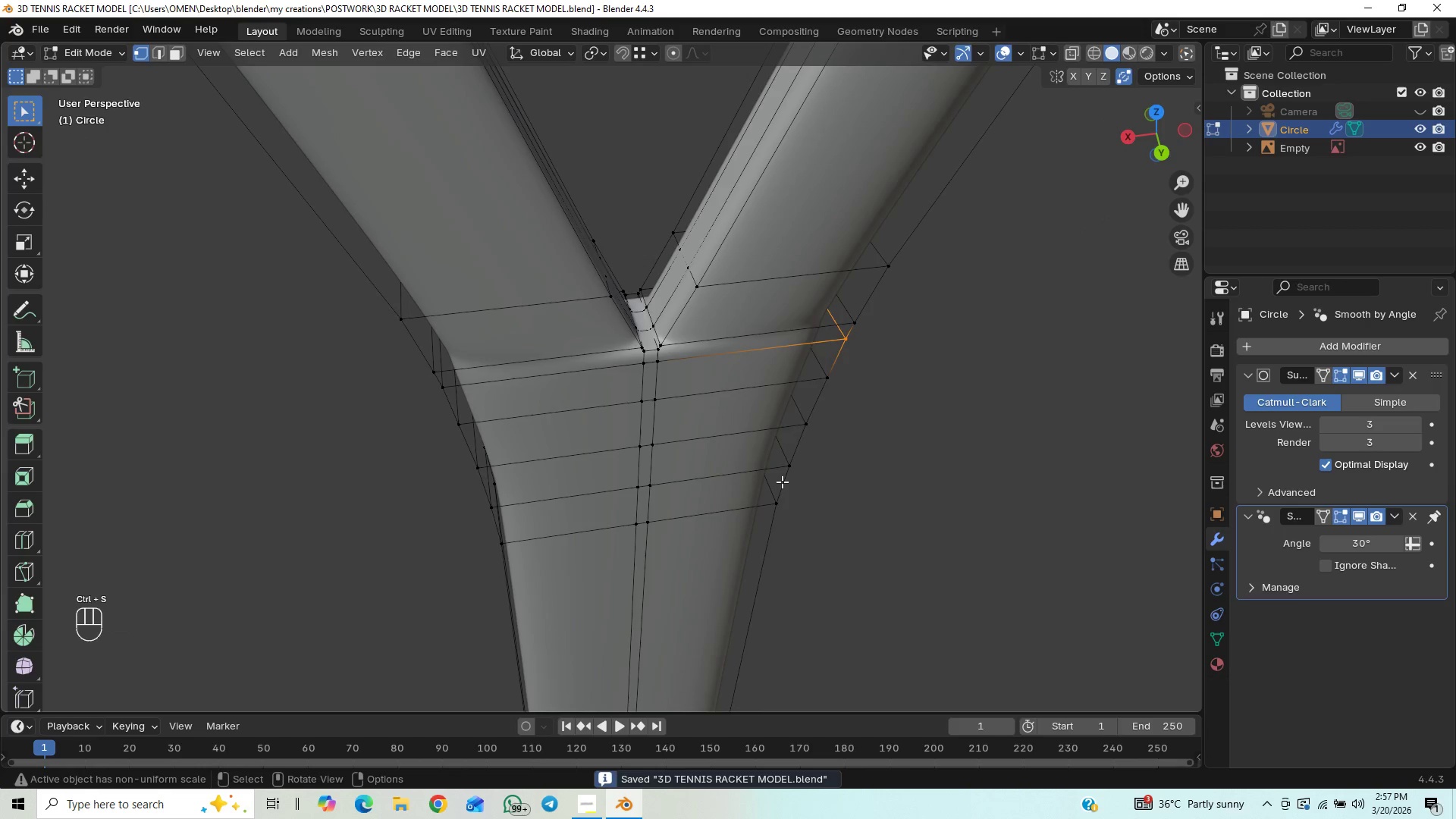 
scroll: coordinate [782, 482], scroll_direction: down, amount: 14.0
 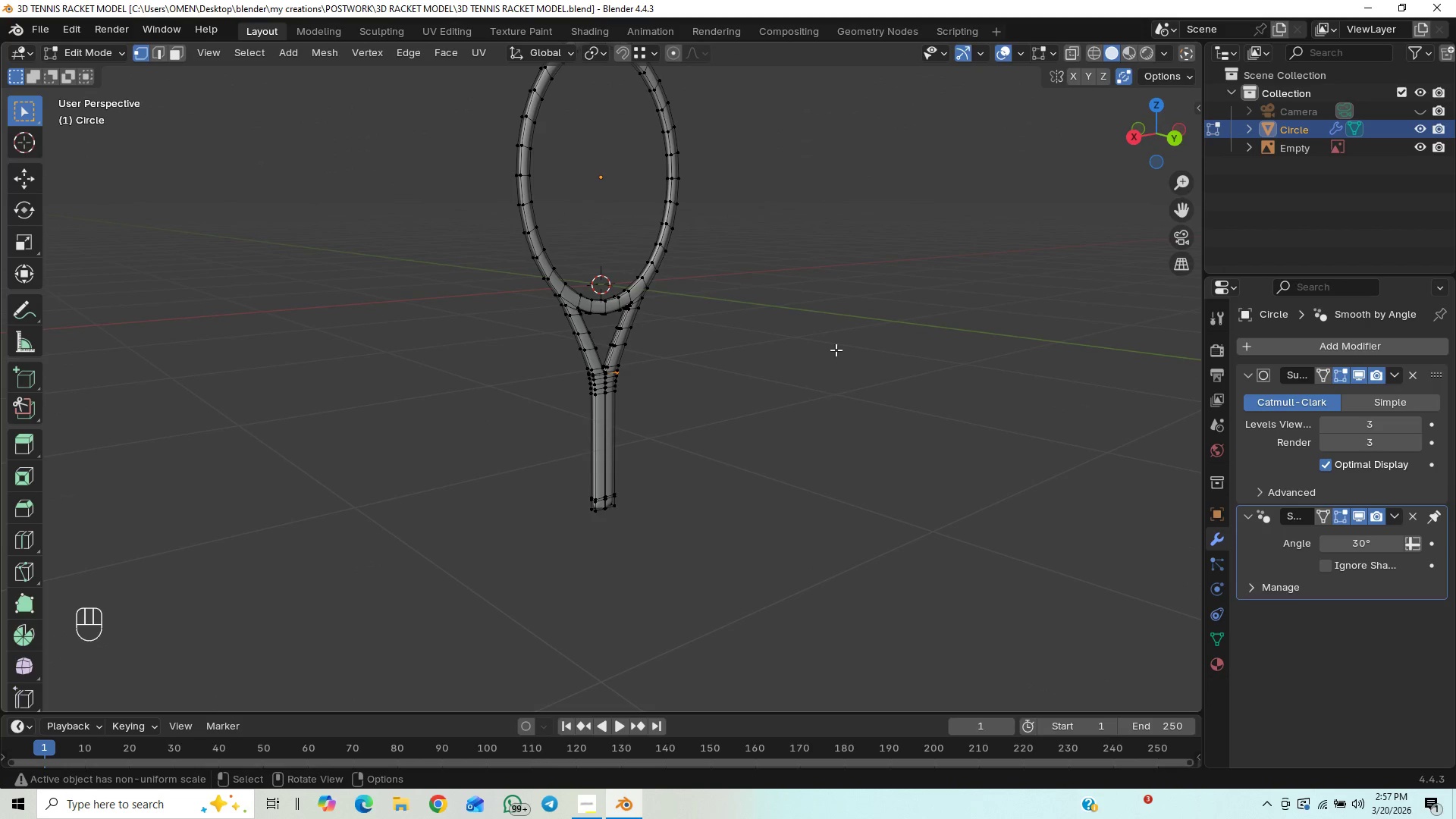 
hold_key(key=ShiftLeft, duration=0.59)
 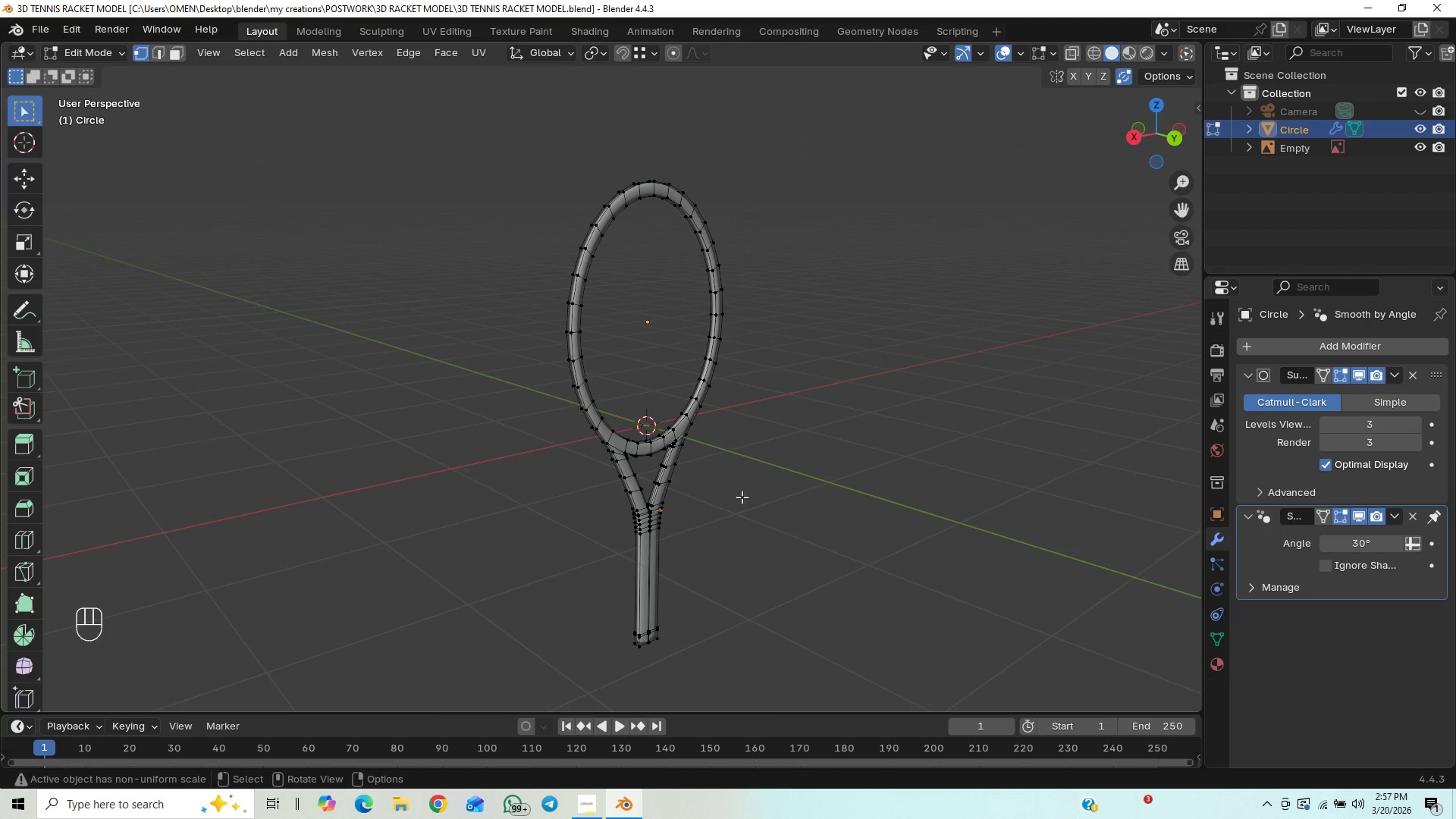 
key(Control+S)
 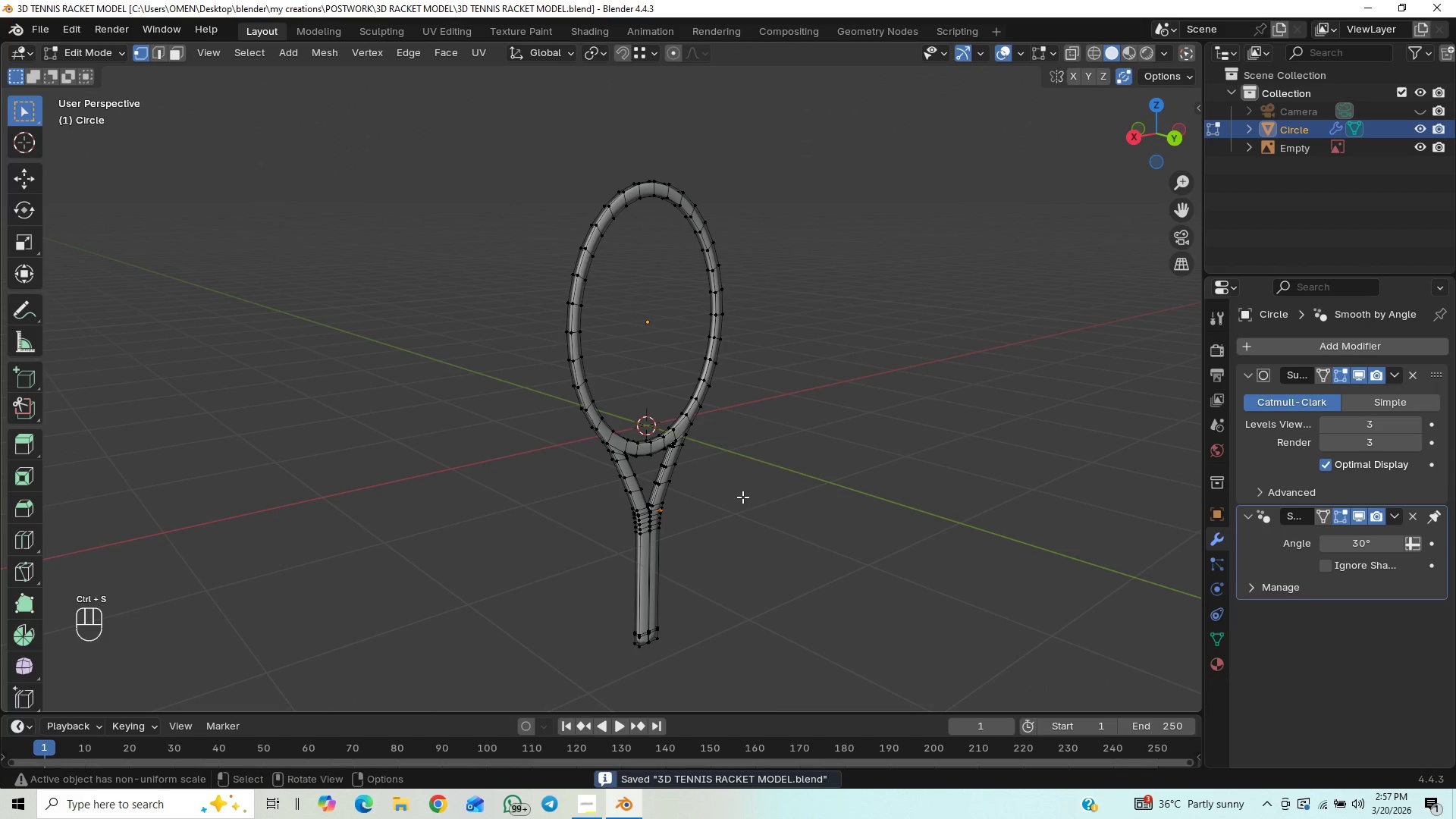 
hold_key(key=ShiftLeft, duration=0.58)
 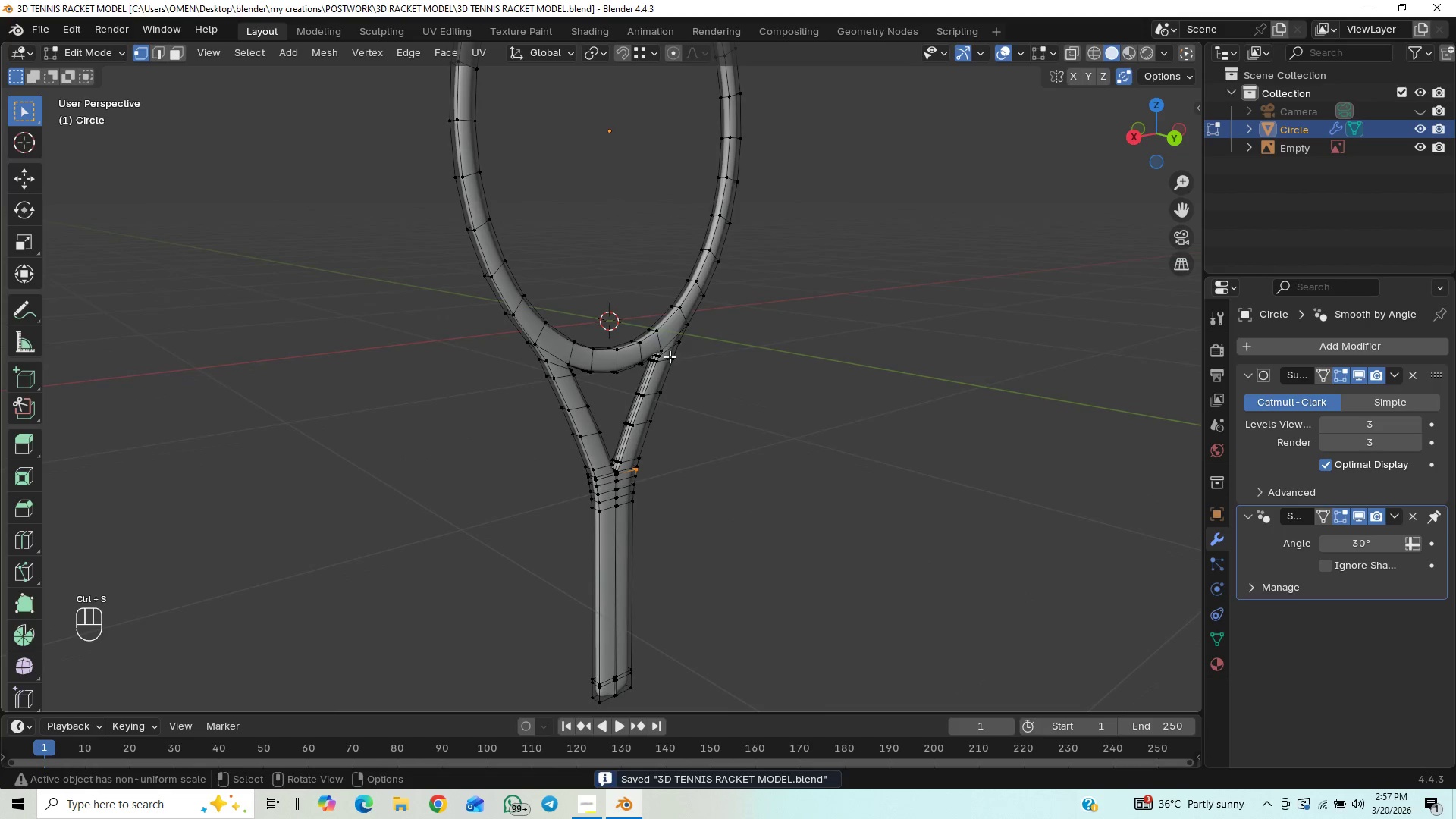 
scroll: coordinate [744, 497], scroll_direction: up, amount: 3.0
 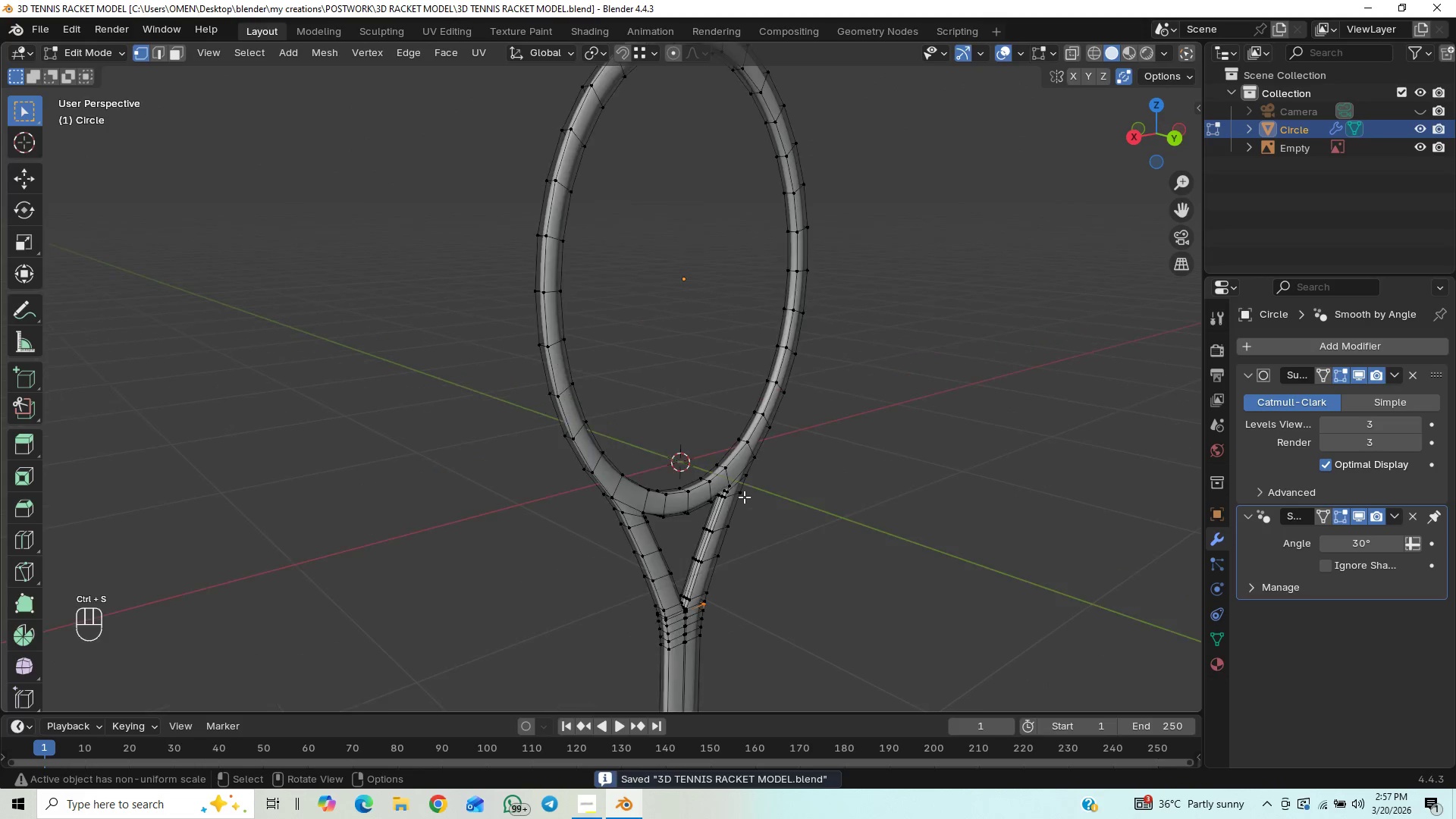 
key(Control+S)
 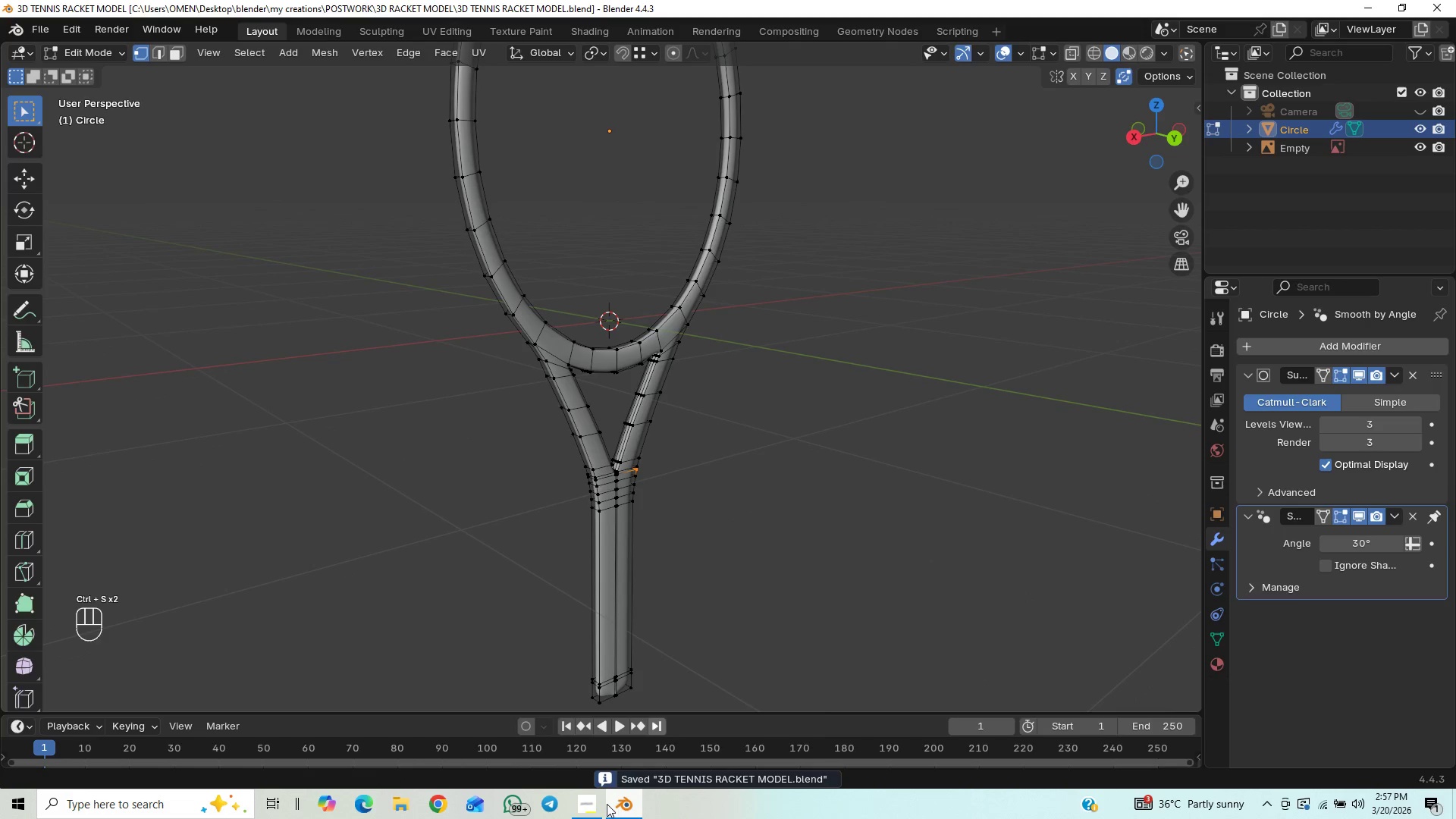 
left_click([592, 805])